 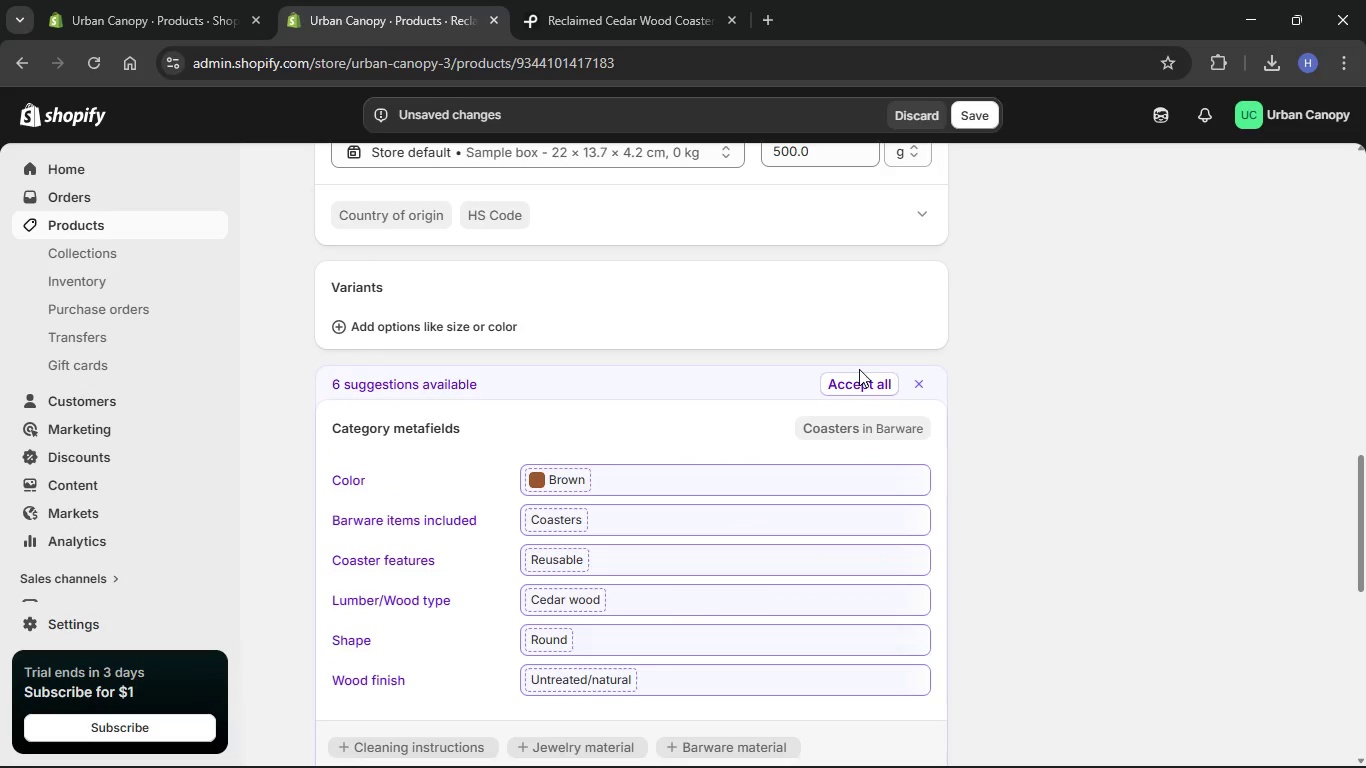 
left_click([417, 332])
 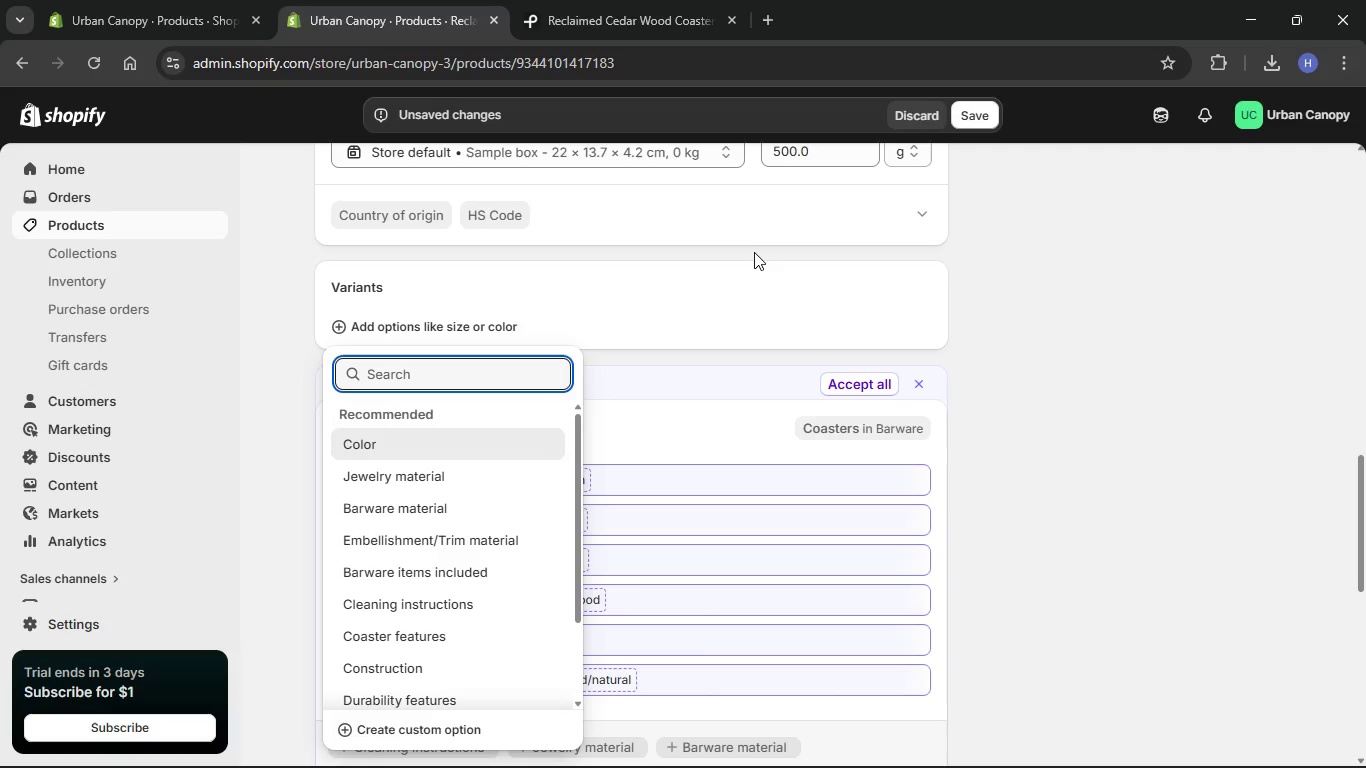 
wait(62.98)
 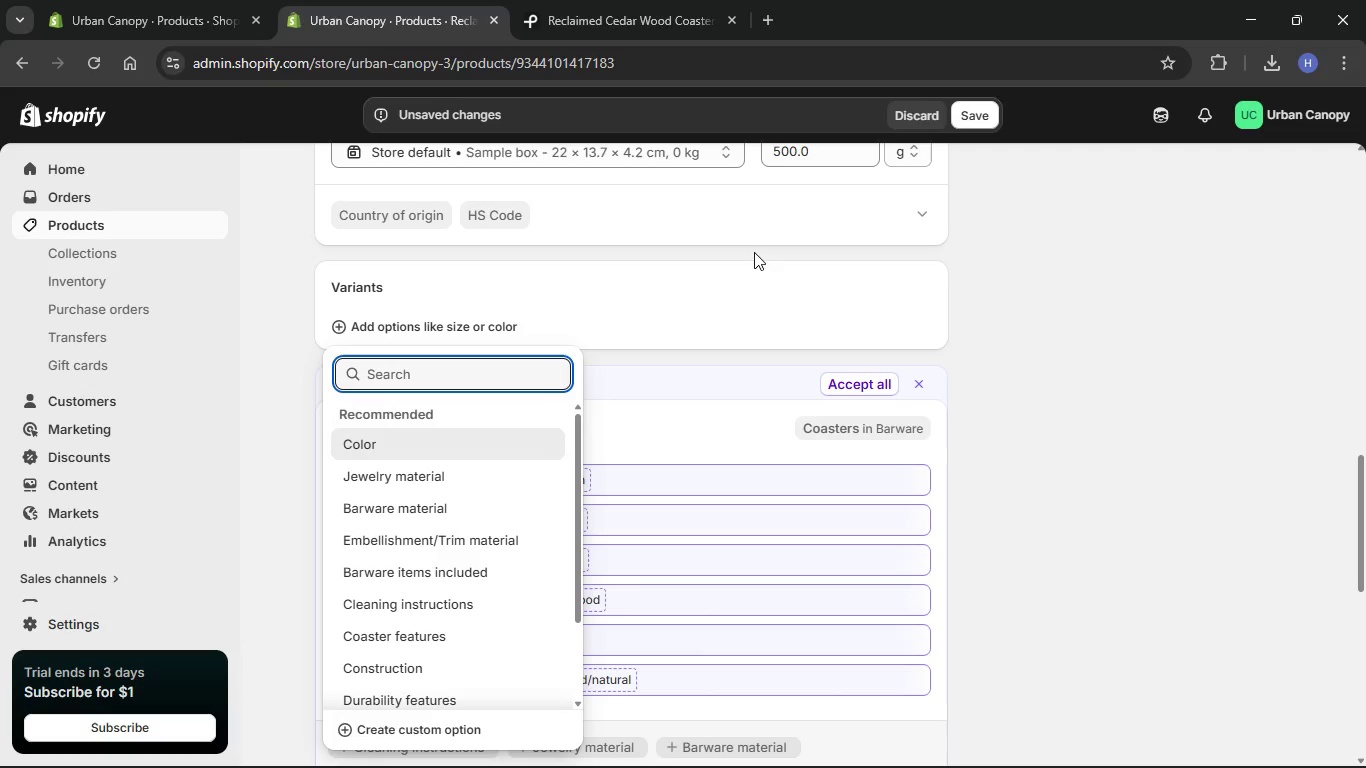 
left_click([1062, 232])
 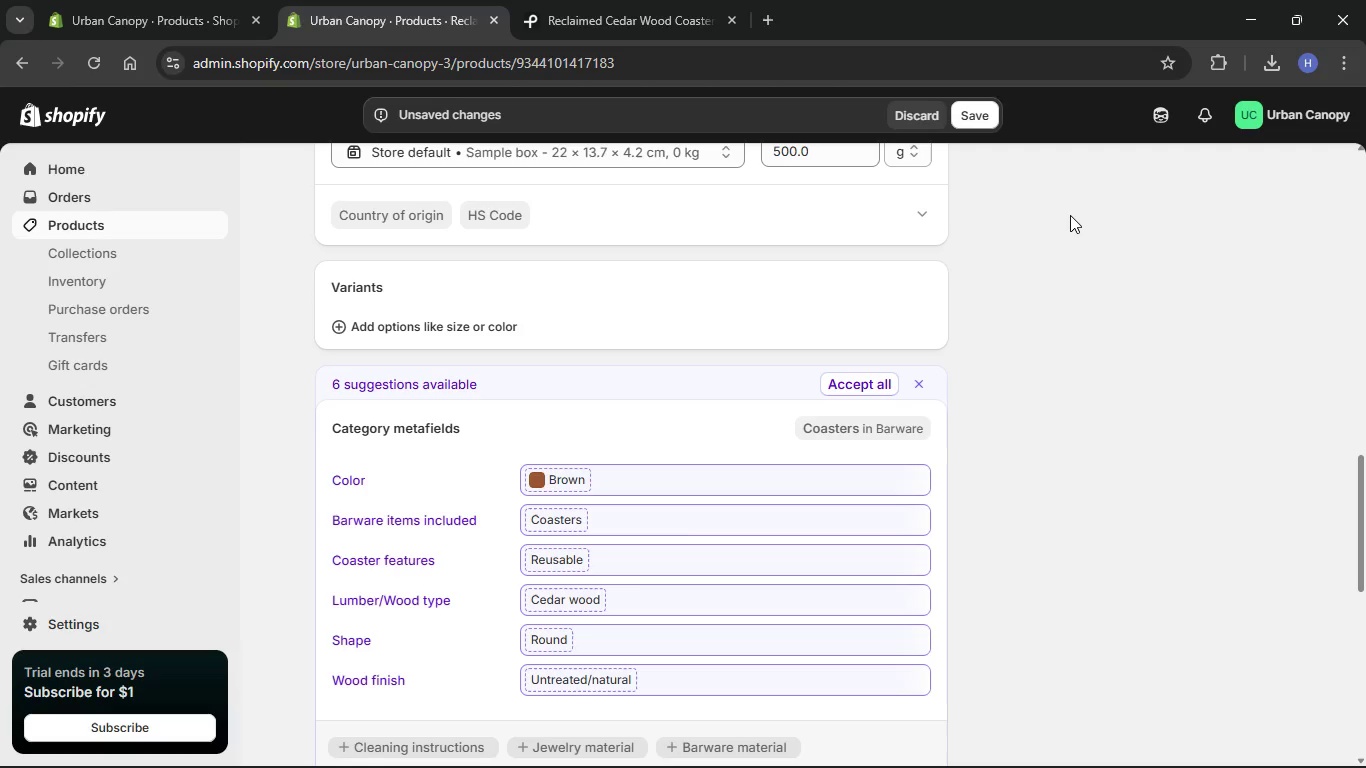 
wait(37.17)
 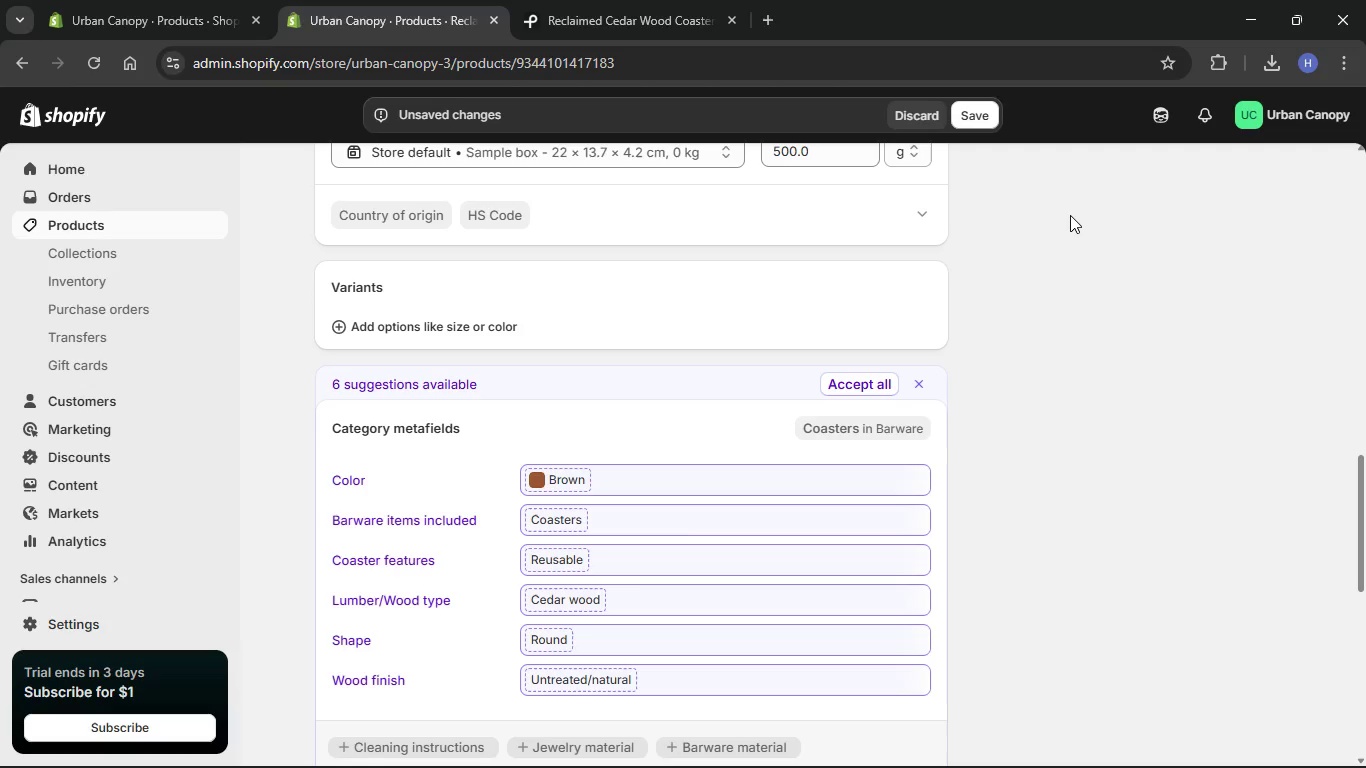 
scroll: coordinate [1071, 215], scroll_direction: down, amount: 1.0
 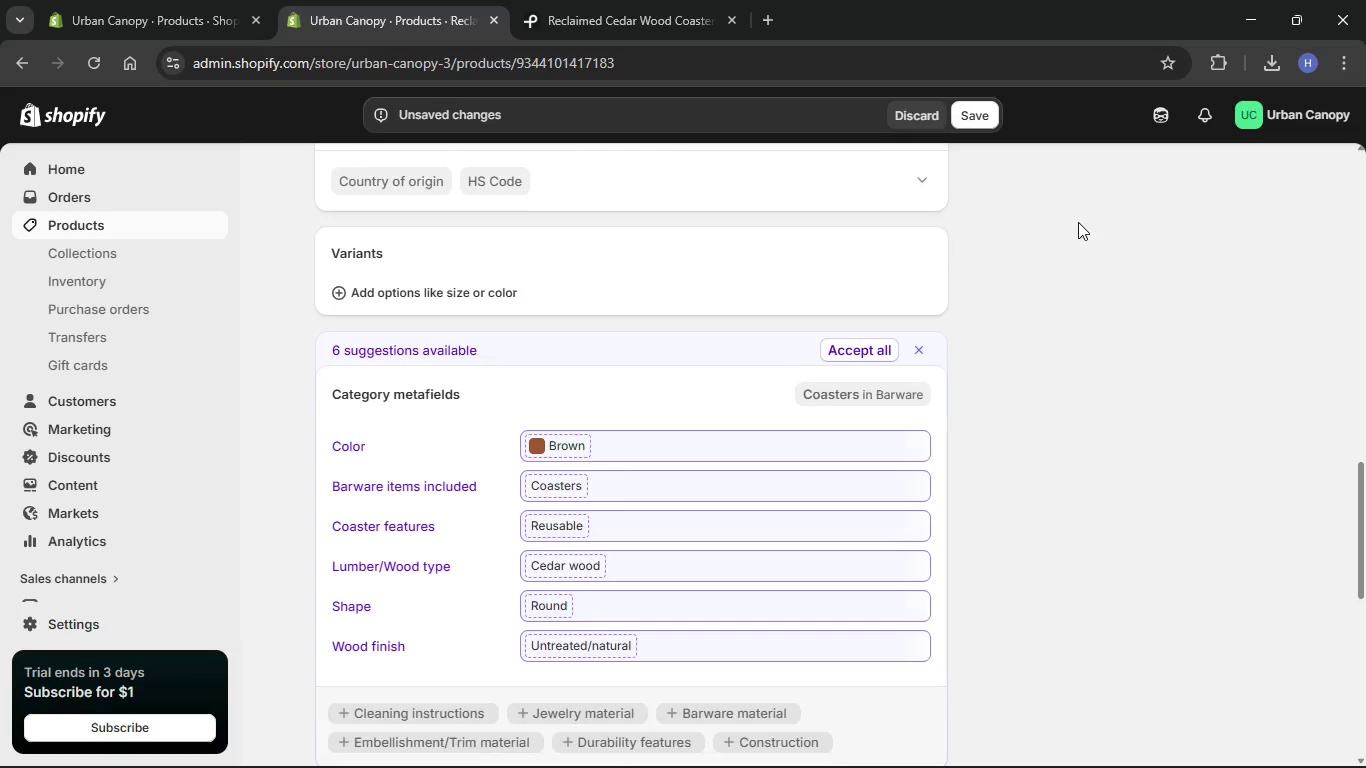 
scroll: coordinate [1078, 222], scroll_direction: up, amount: 1.0
 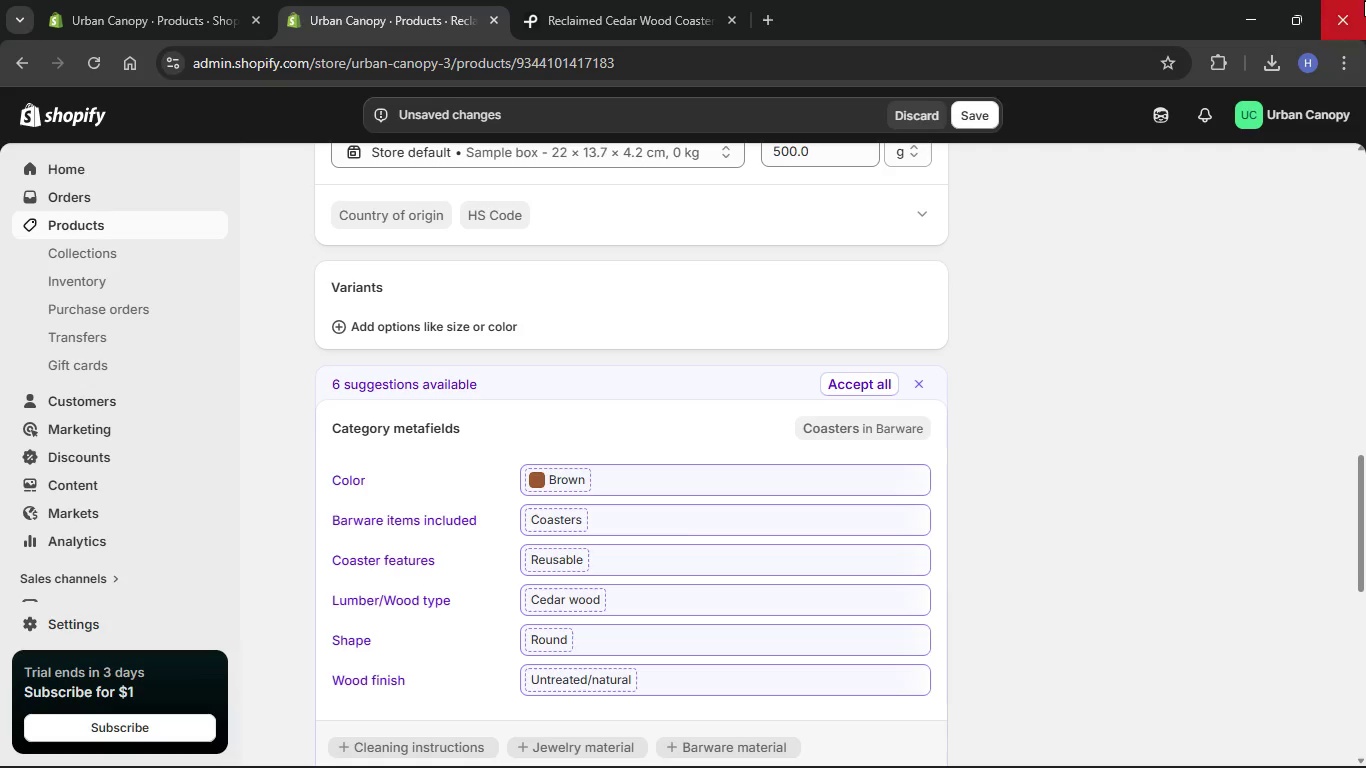 
left_click([755, 751])